 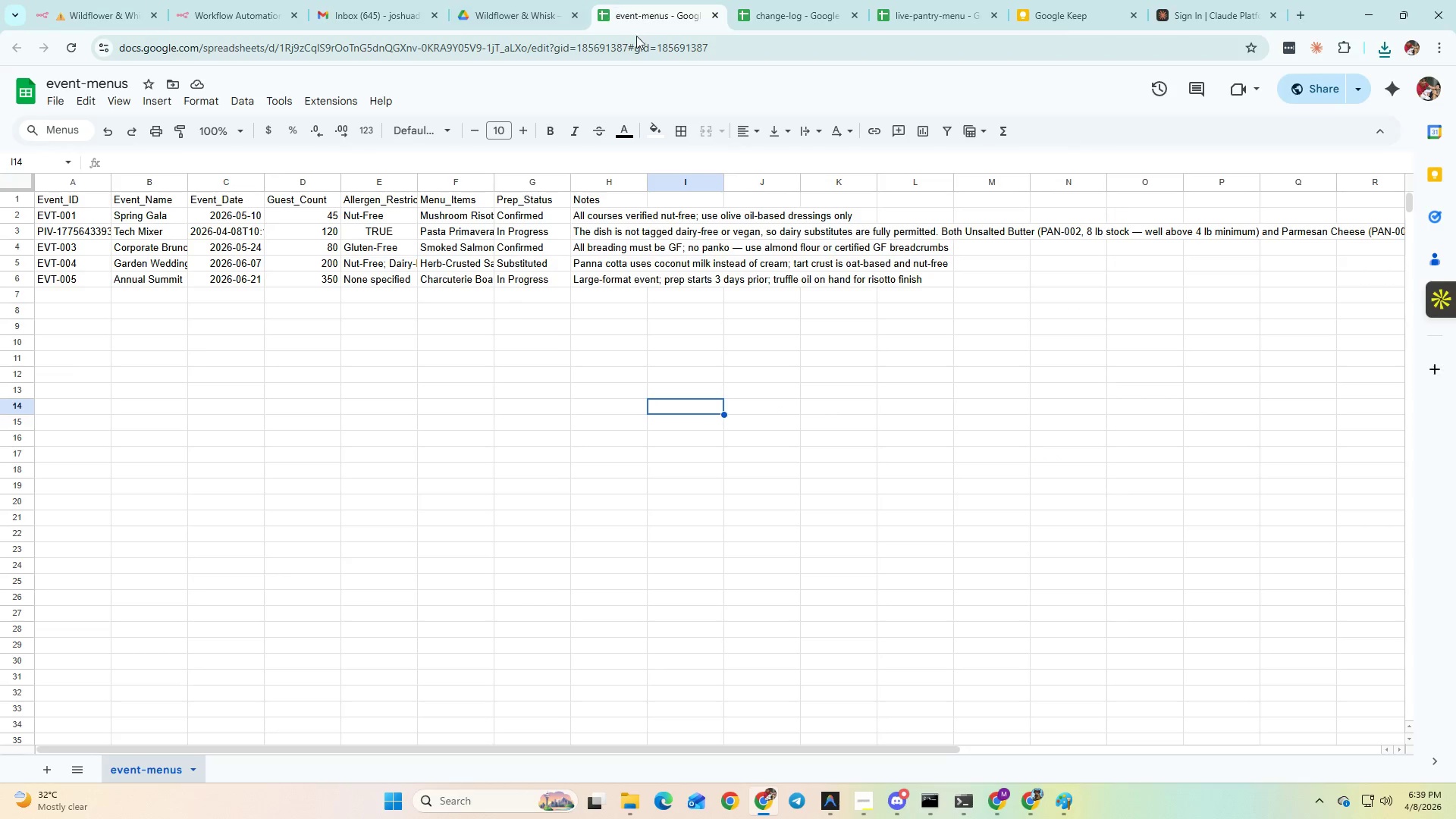 
left_click([669, 52])
 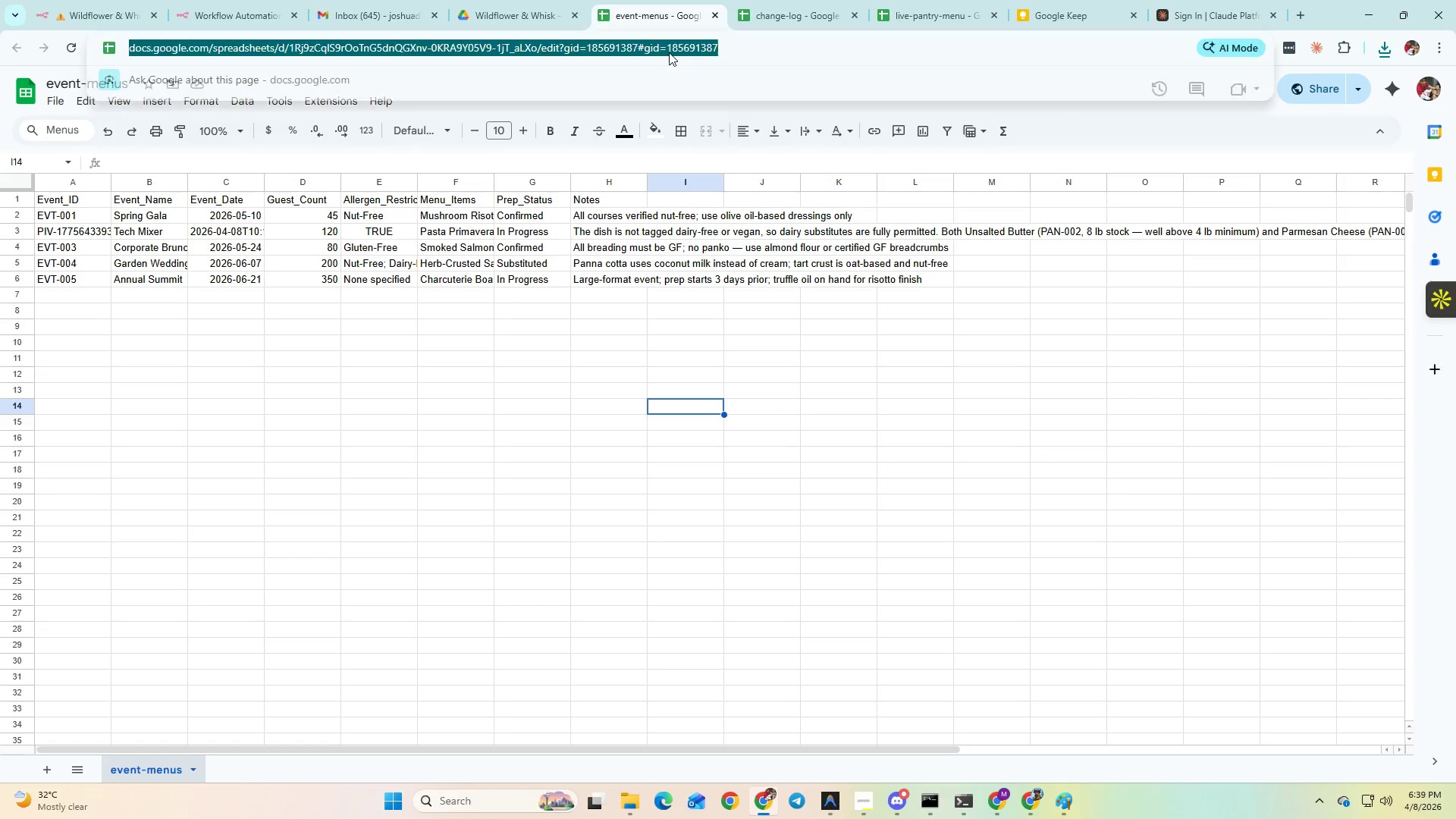 
key(Control+A)
 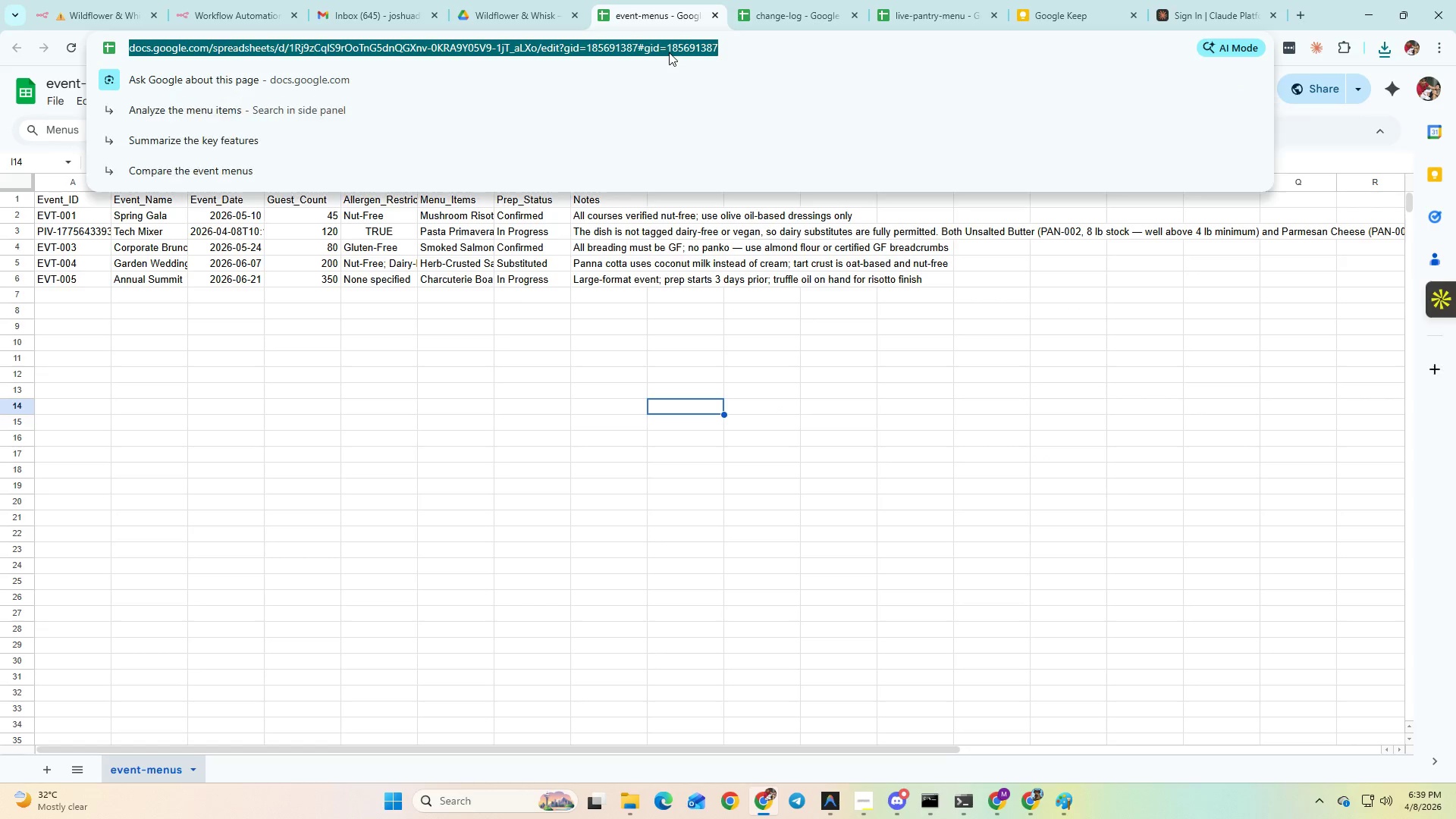 
key(Control+C)
 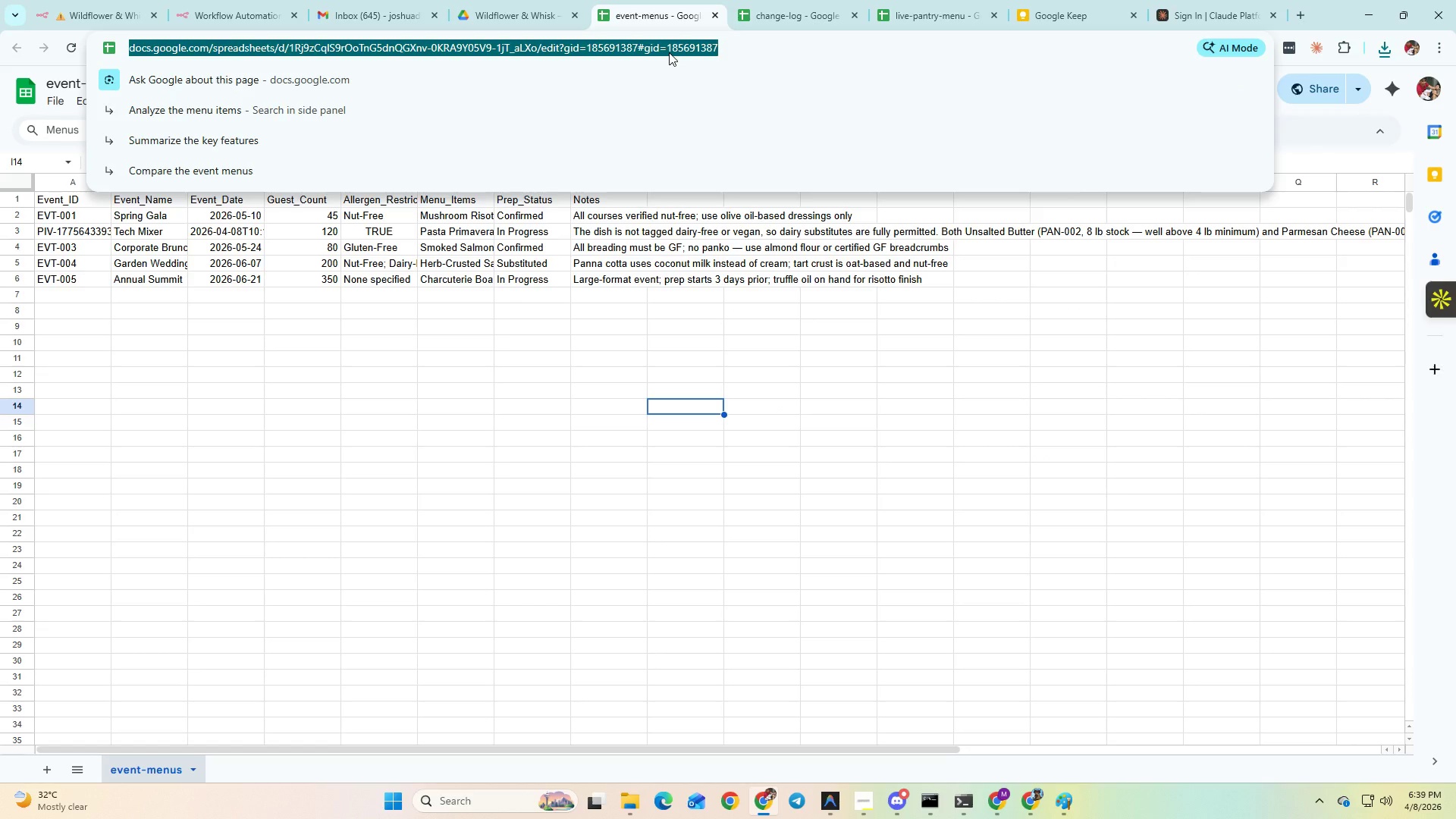 
key(Alt+Tab)